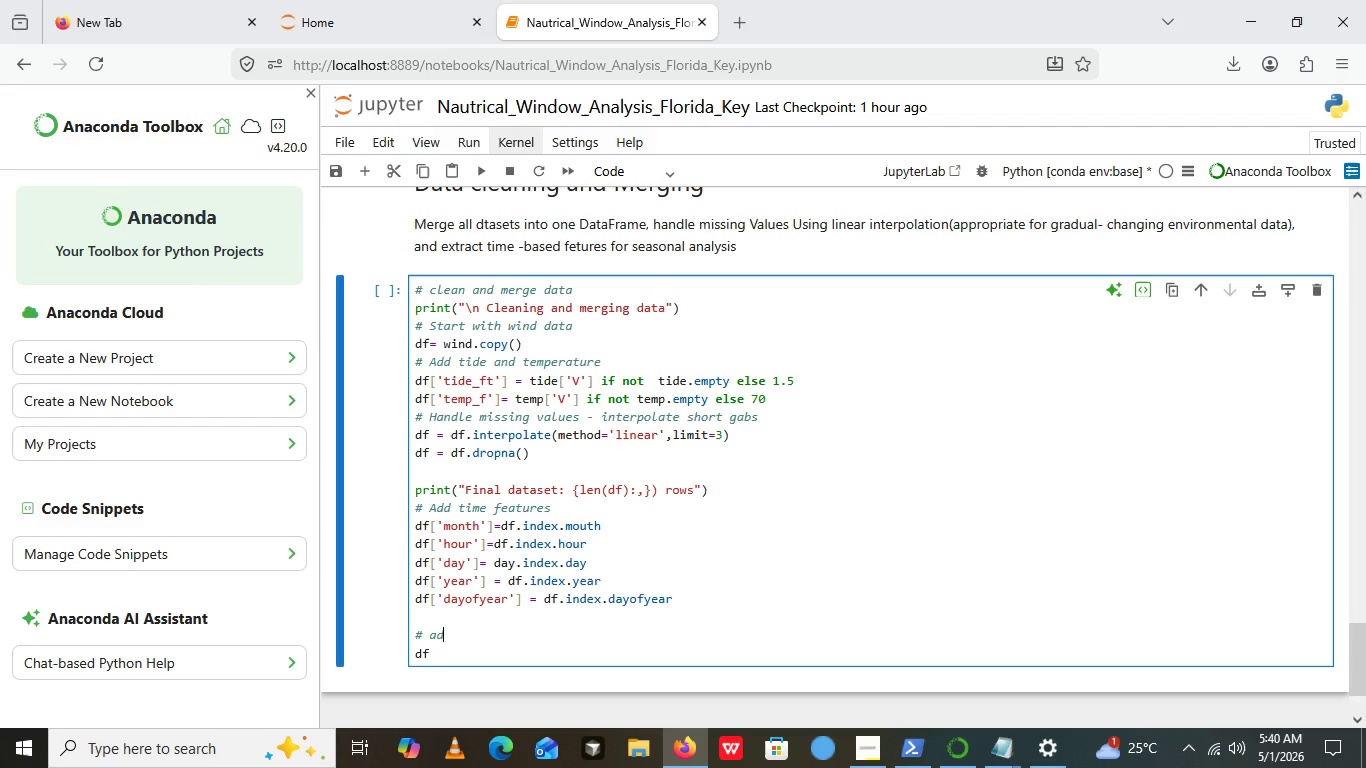 
type(add)
key(Backspace)
key(Backspace)
key(Backspace)
 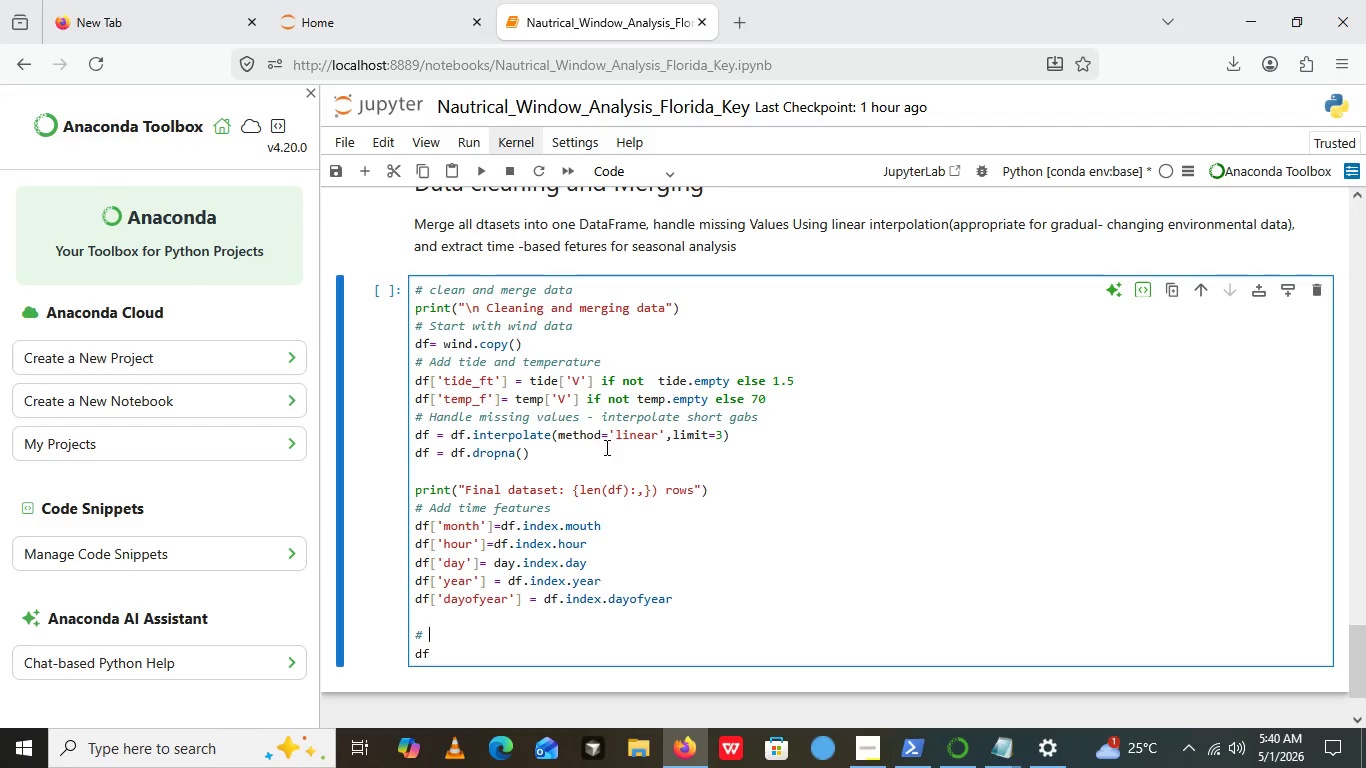 
wait(17.06)
 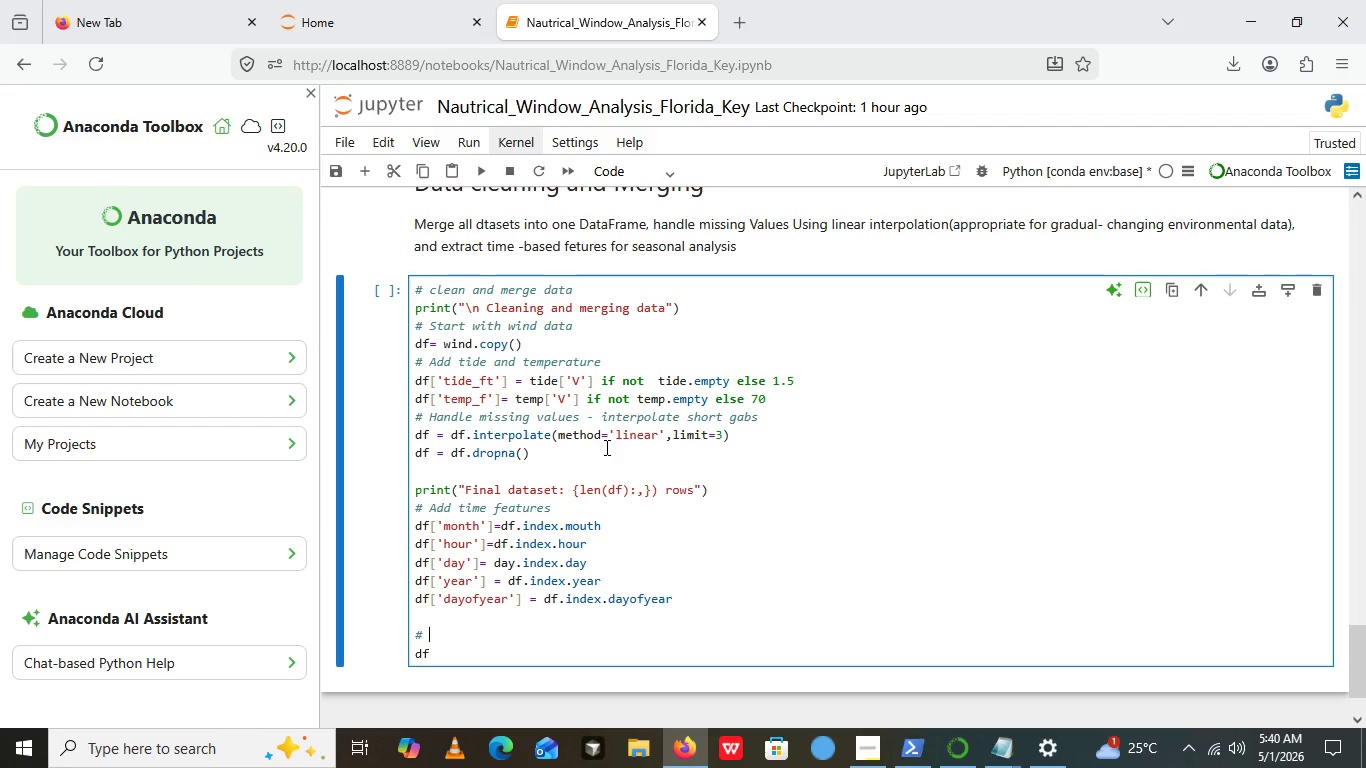 
left_click([1187, 748])
 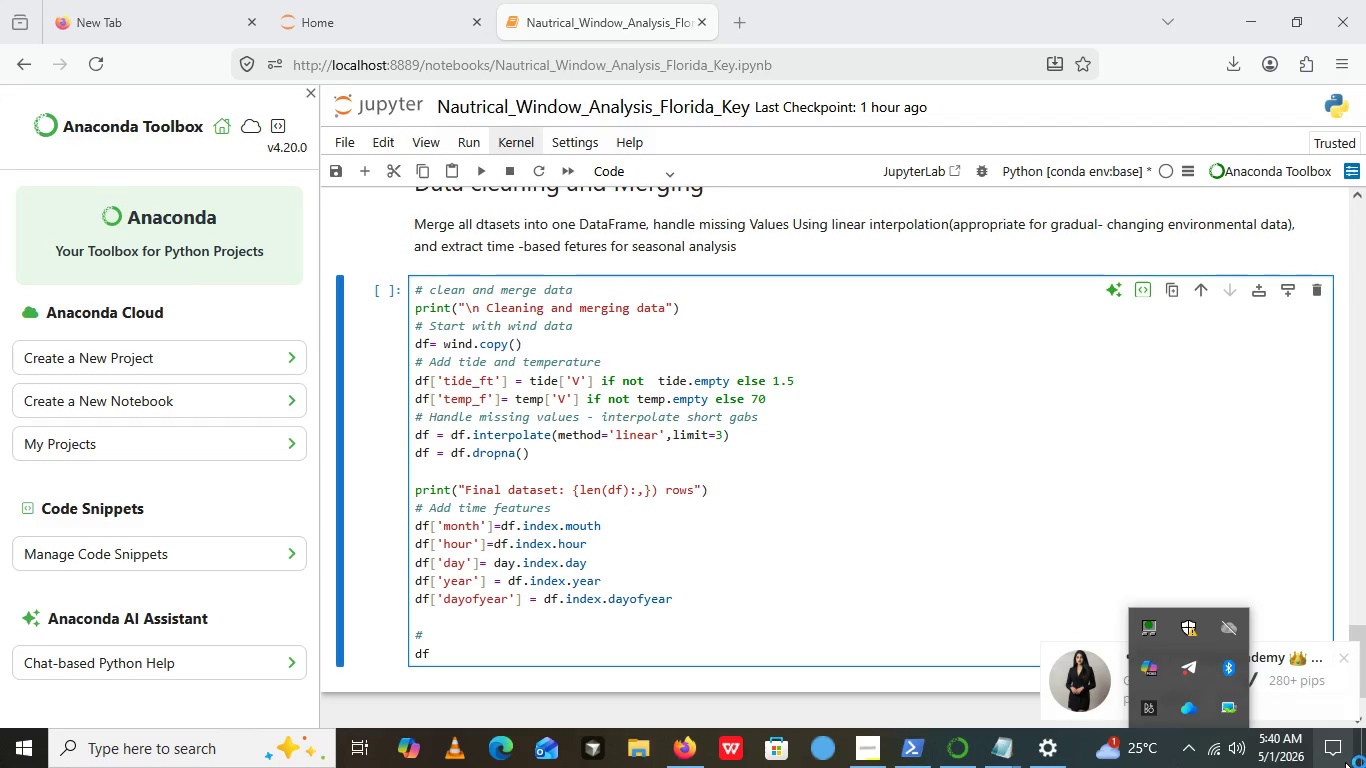 
left_click([1343, 761])
 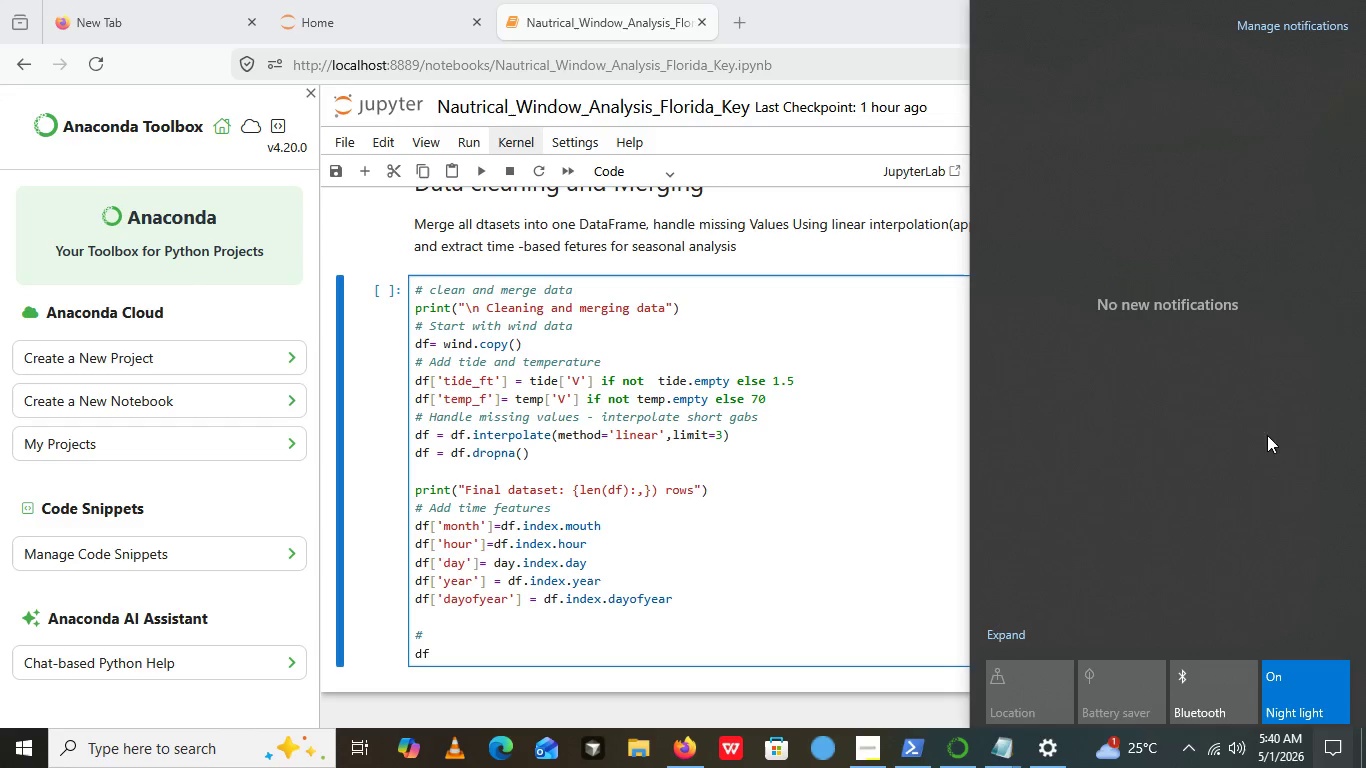 
wait(11.8)
 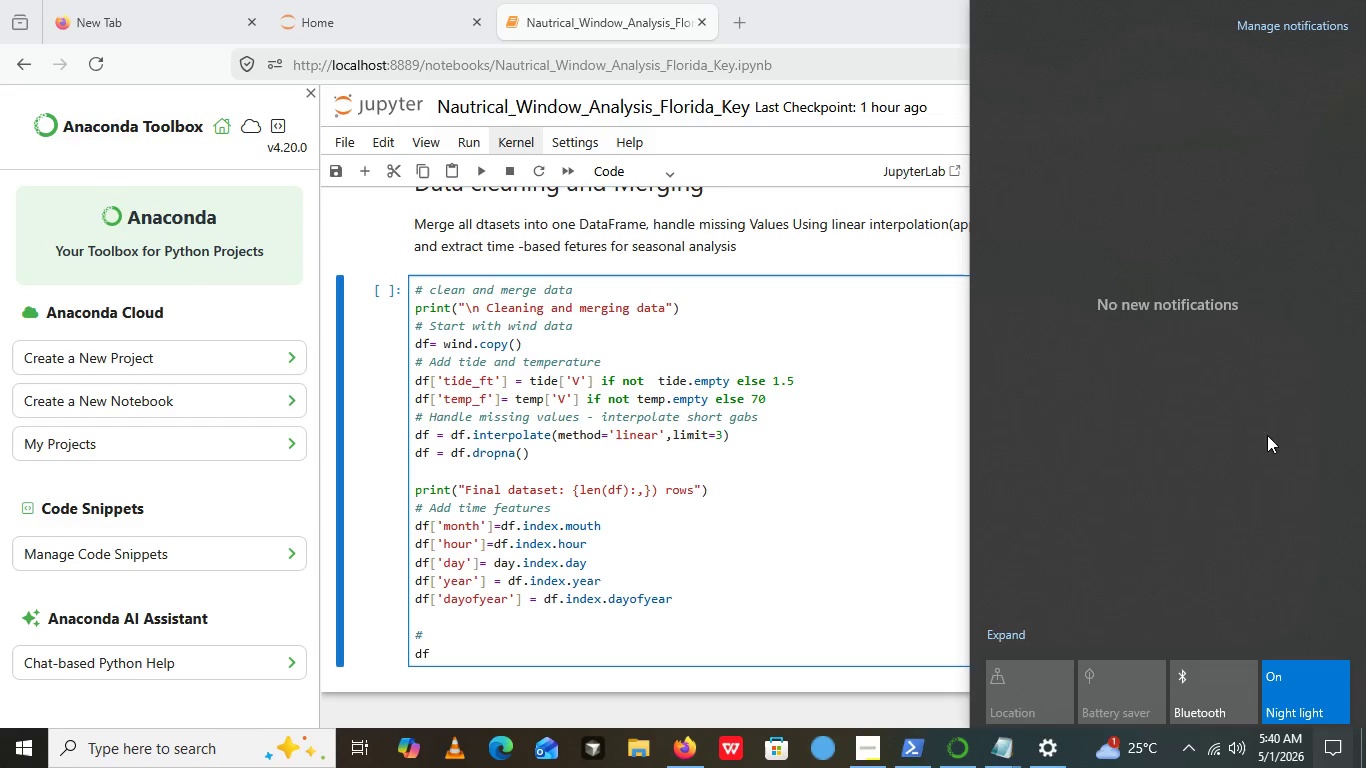 
left_click([927, 311])
 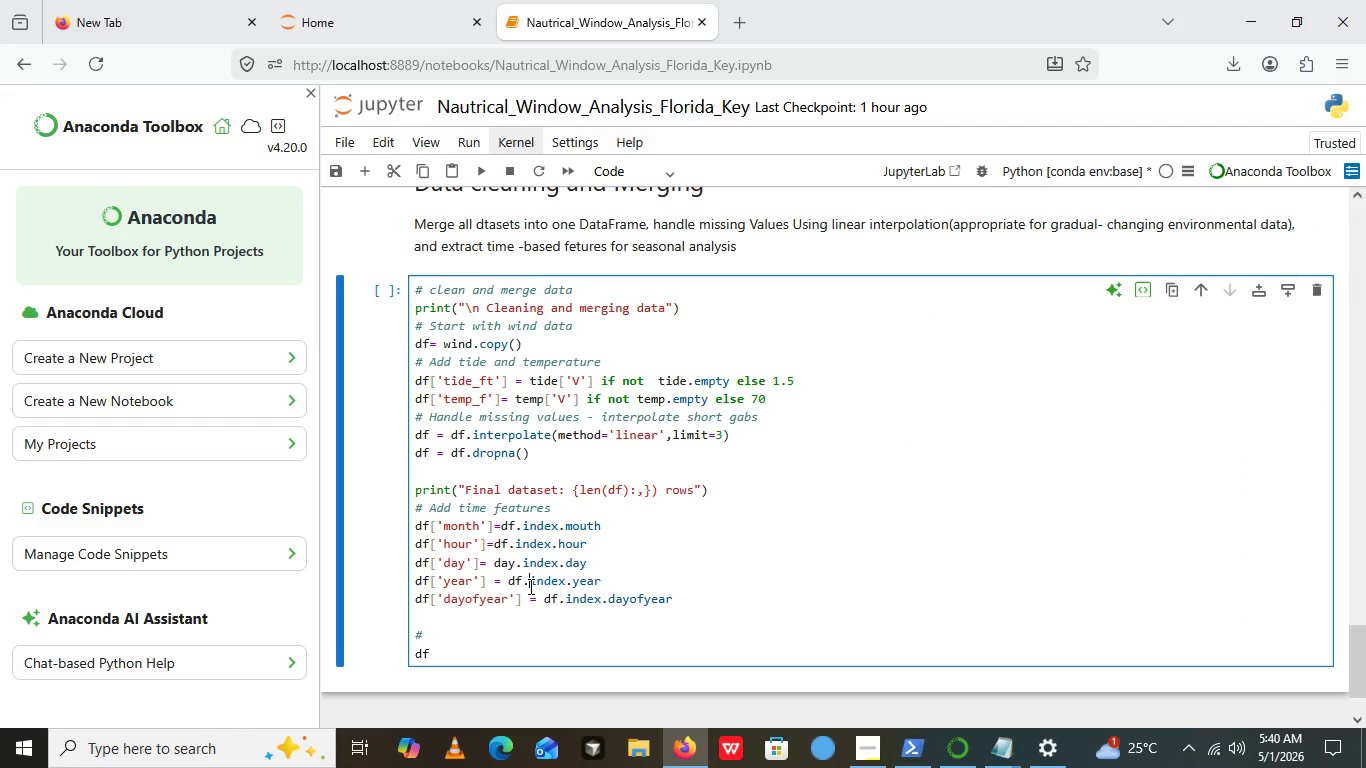 
left_click([529, 586])
 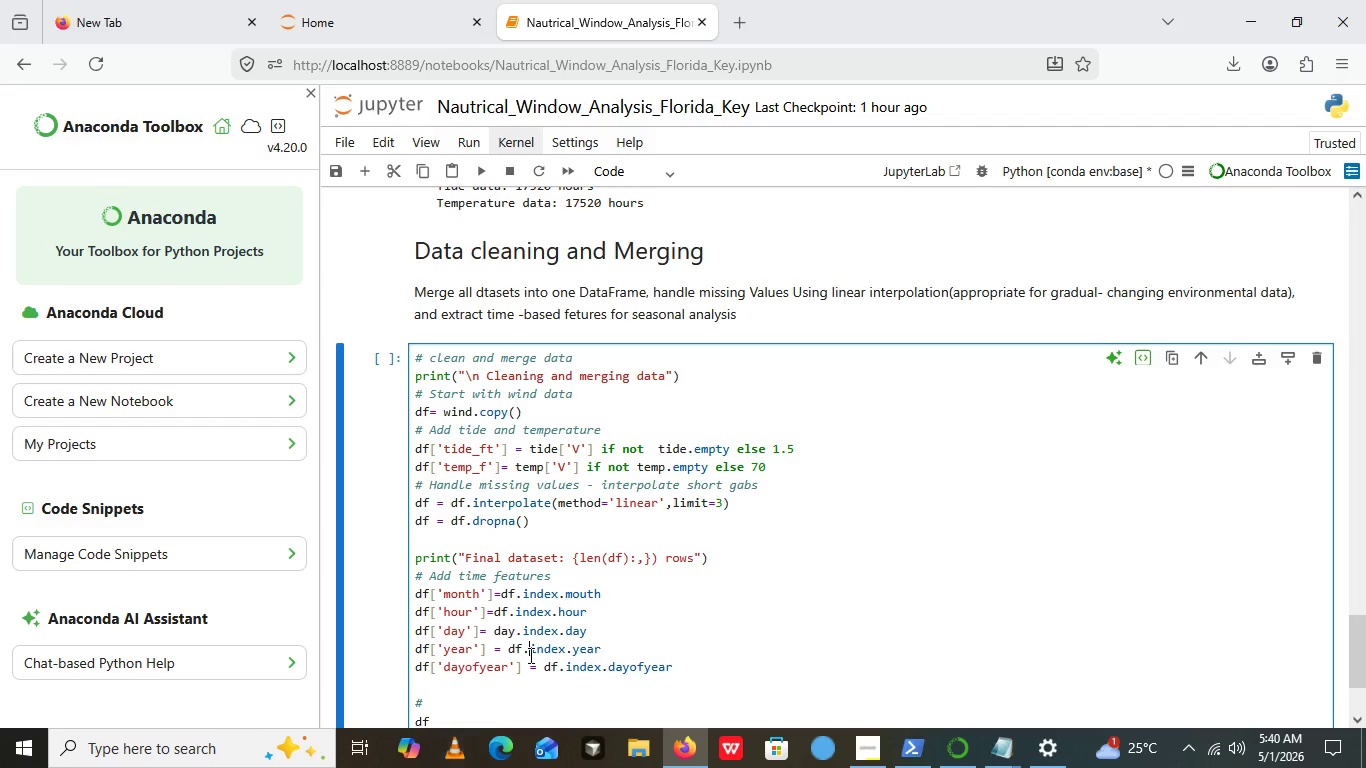 
left_click([529, 655])
 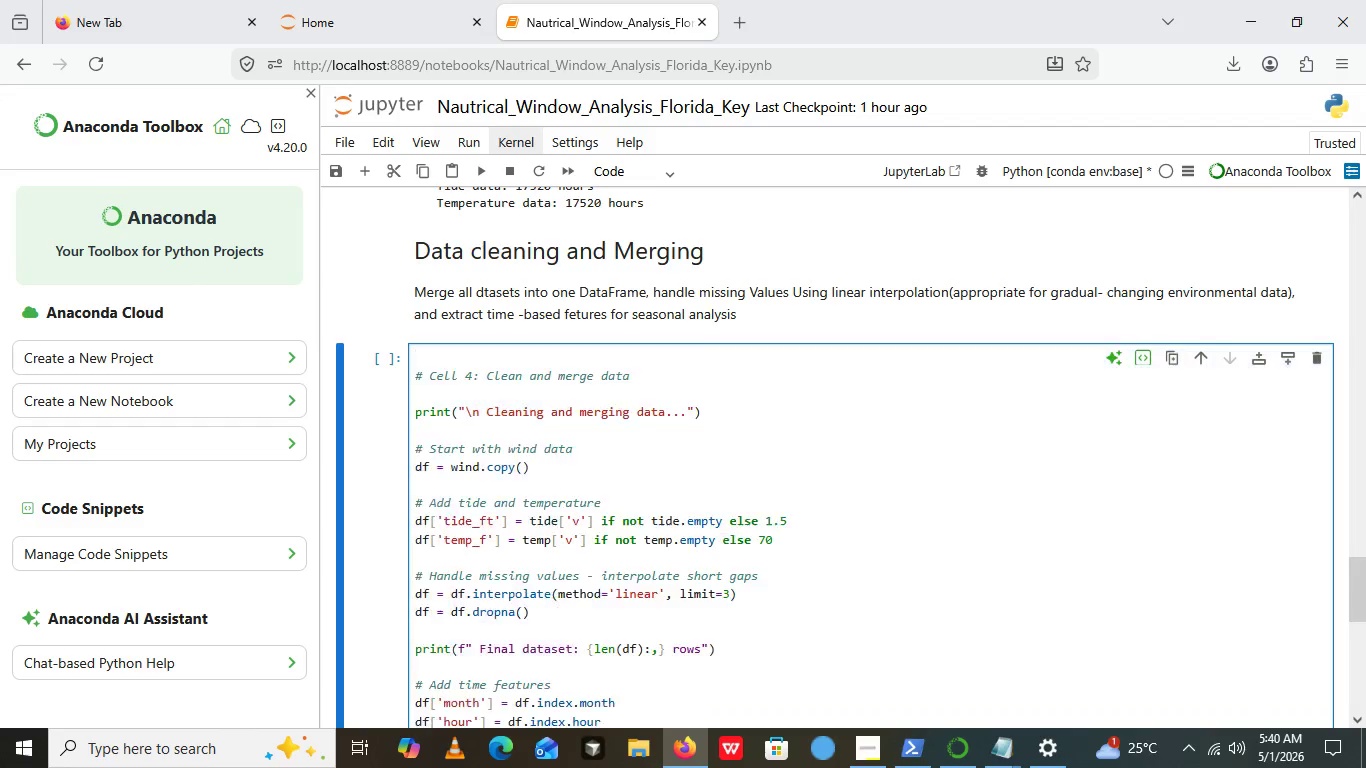 
key(Control+A)
 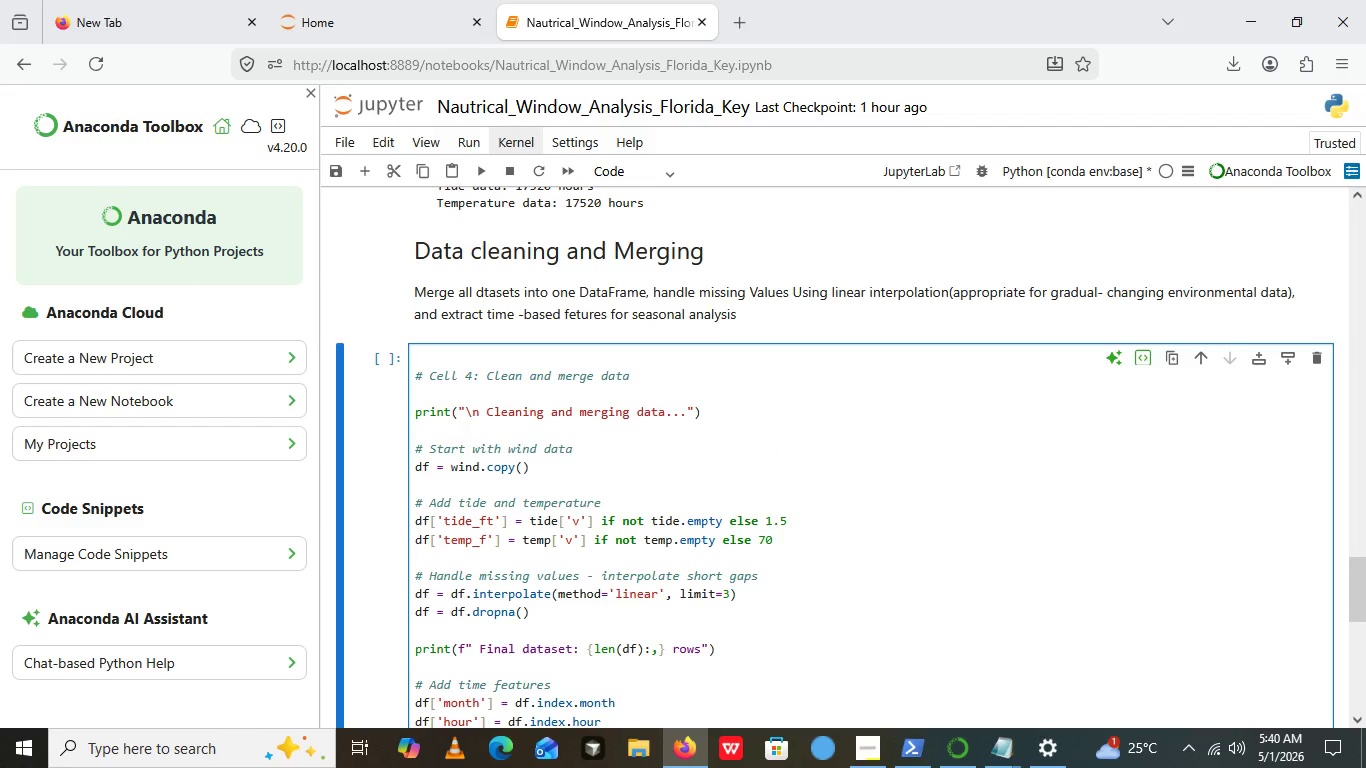 
key(Control+V)
 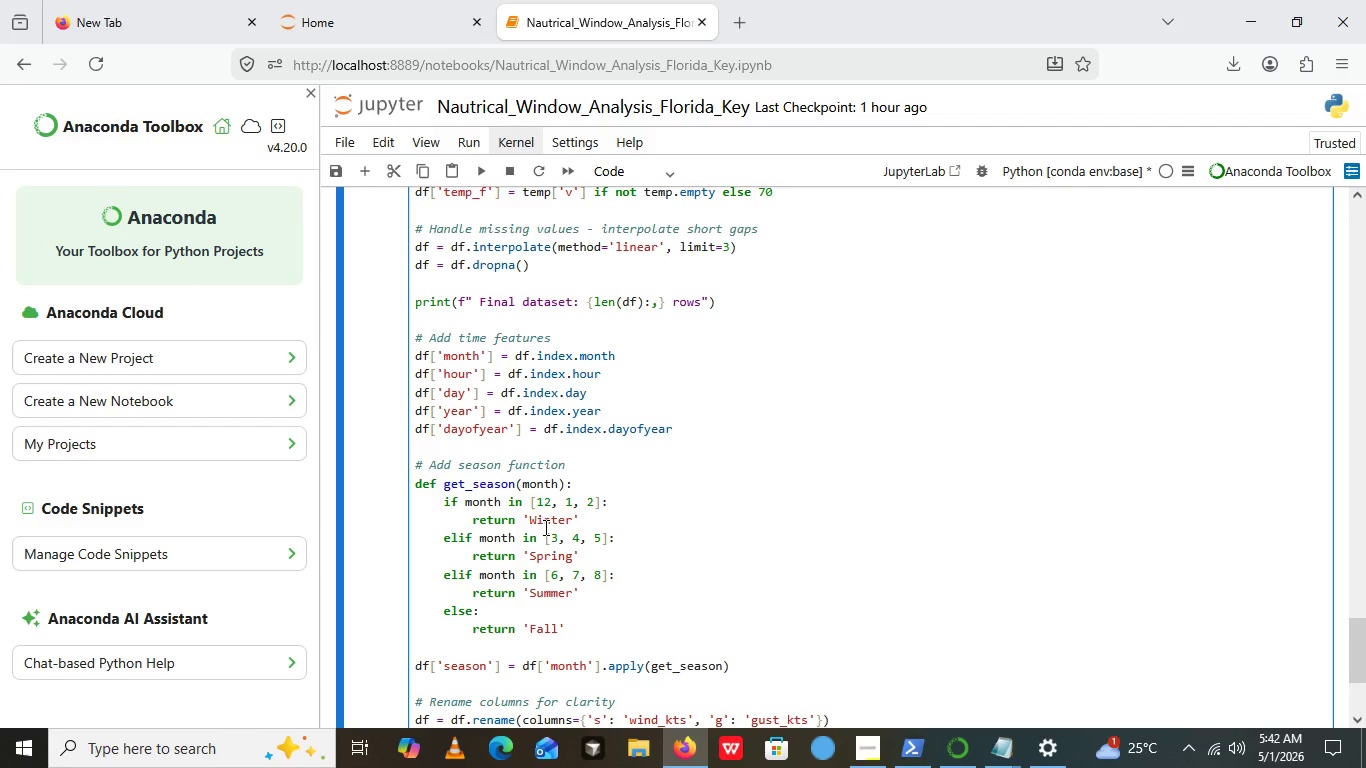 
wait(99.88)
 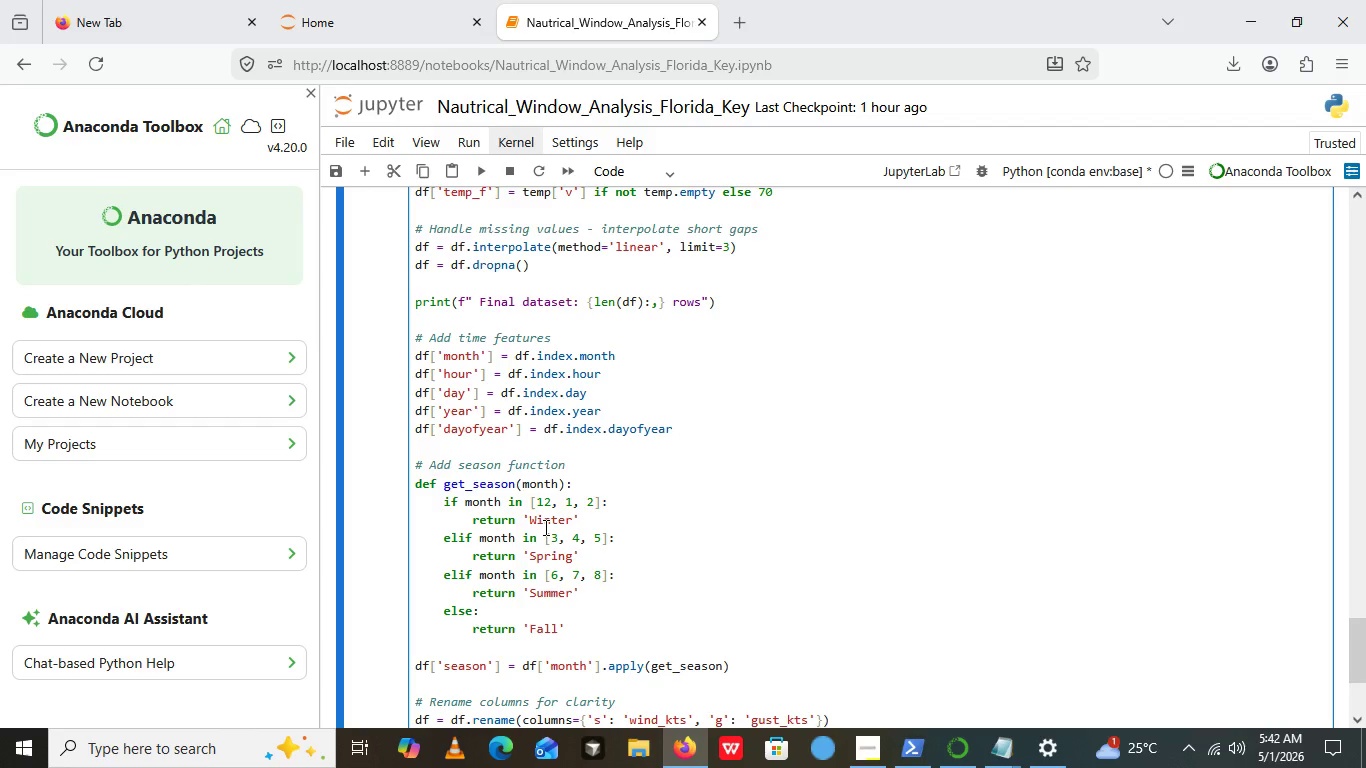 
left_click([619, 441])
 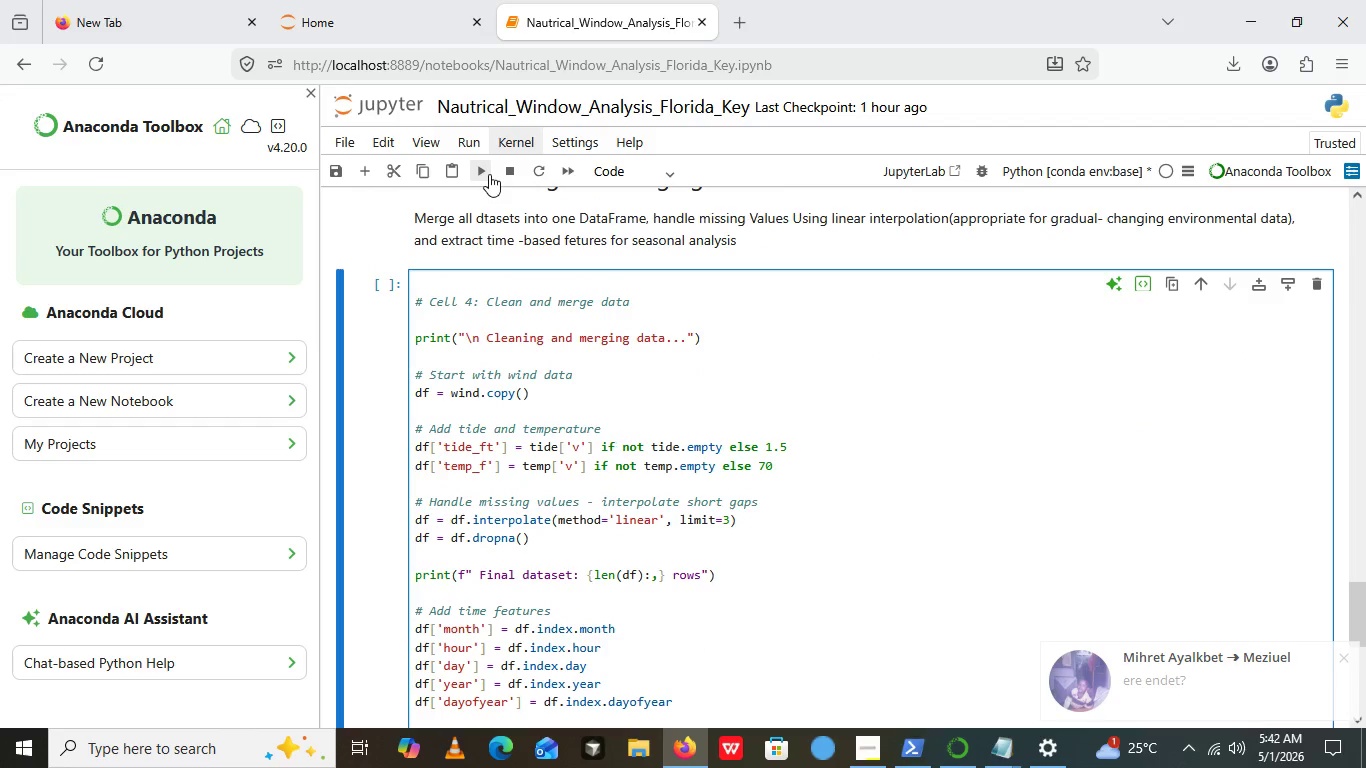 
left_click([489, 174])
 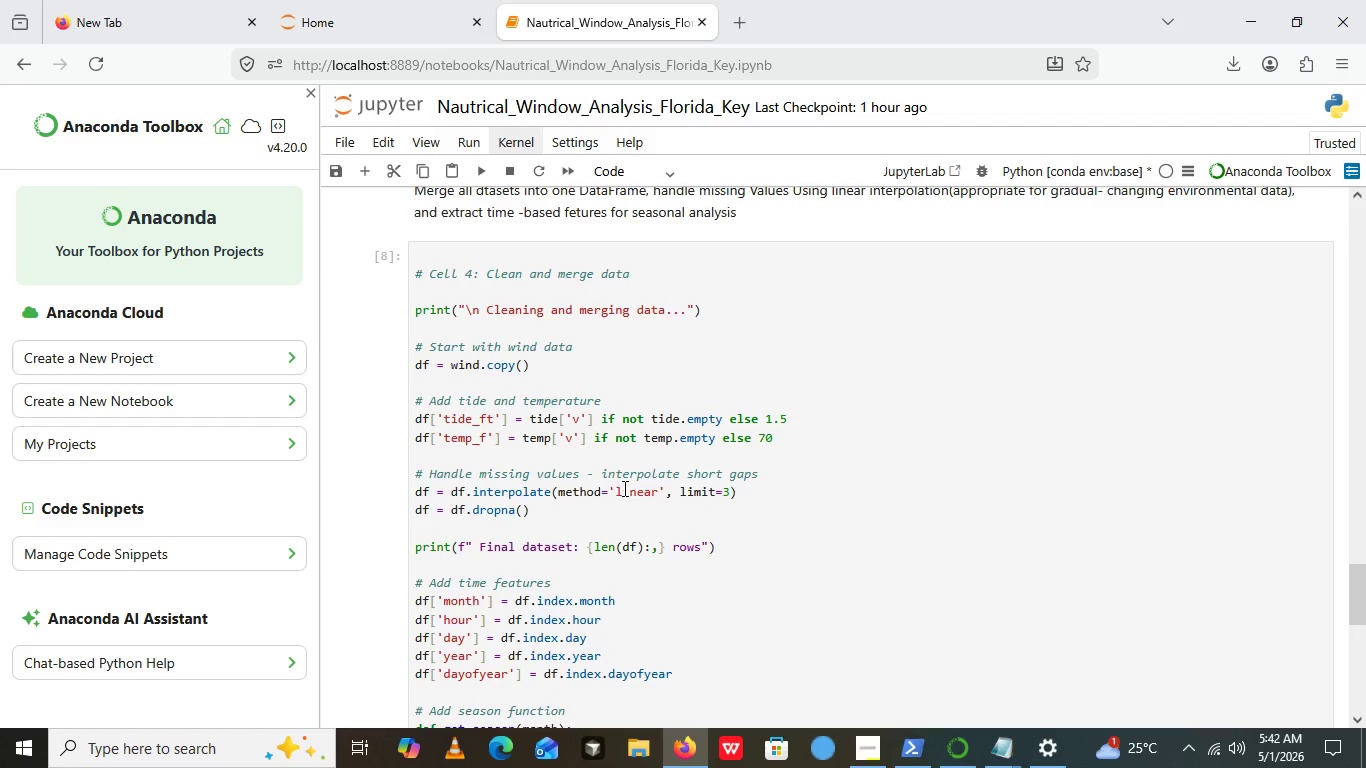 
wait(21.19)
 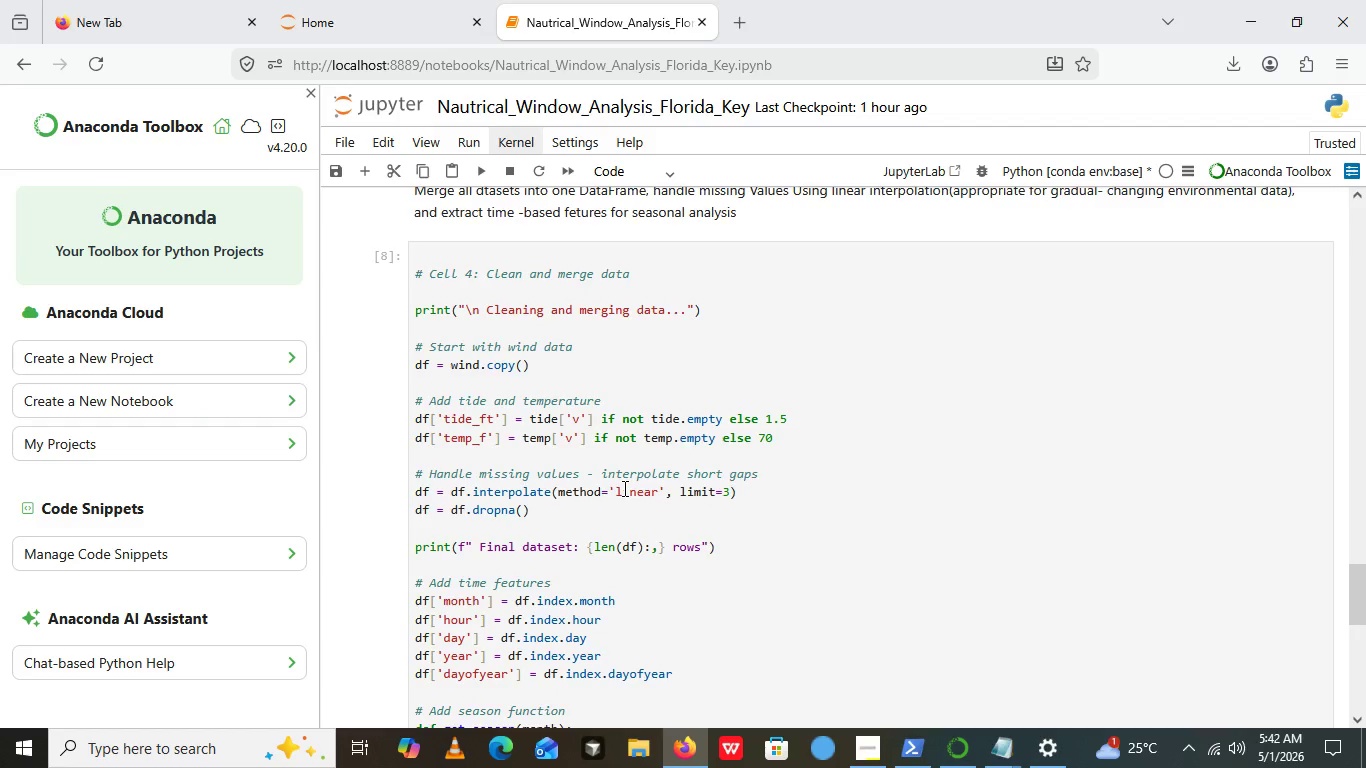 
double_click([623, 488])
 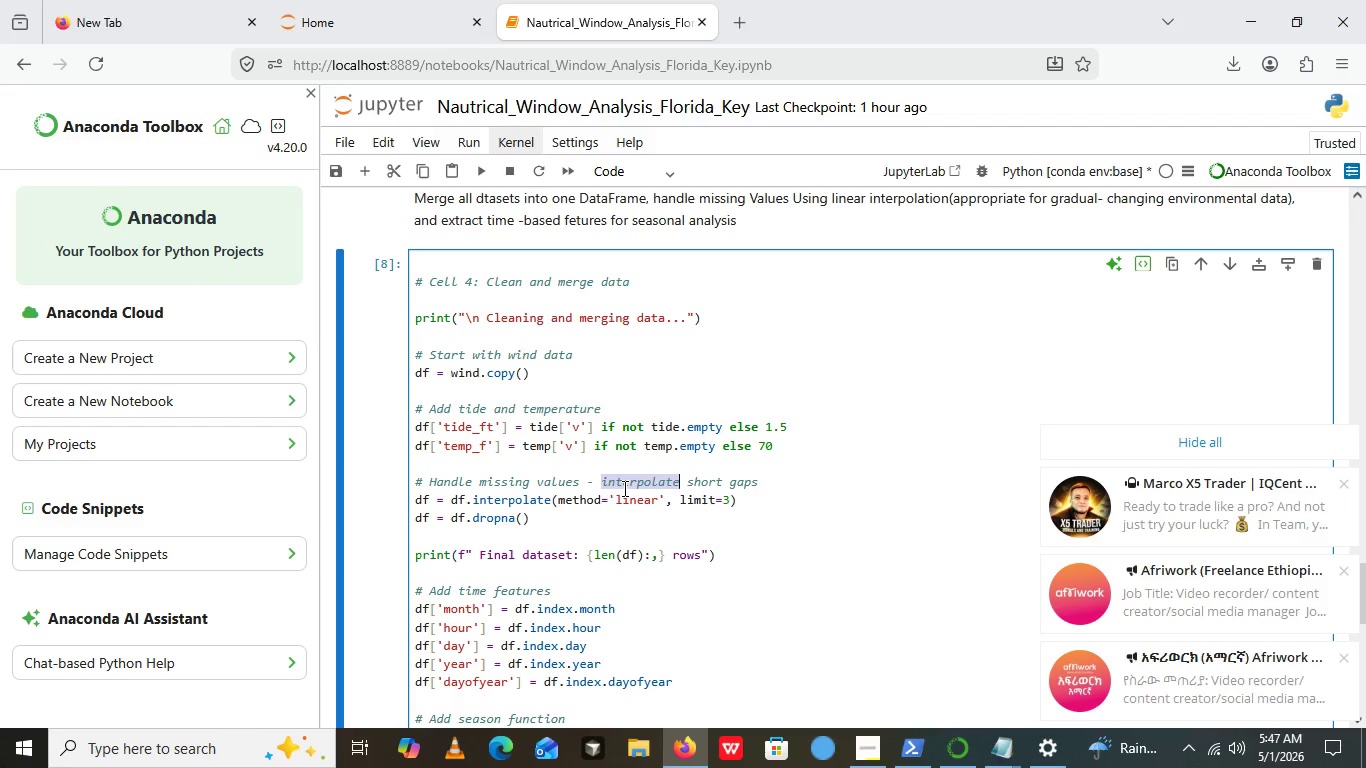 
wait(292.39)
 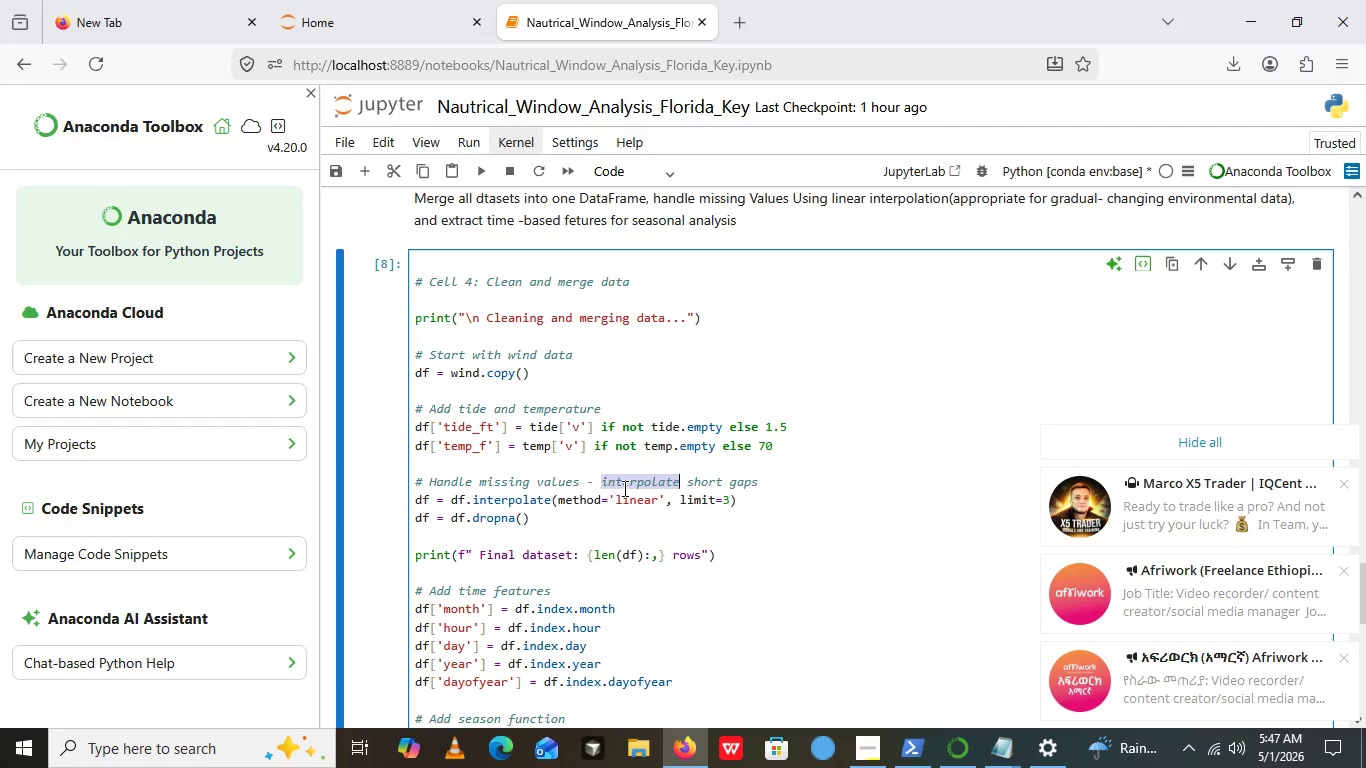 
left_click([623, 488])
 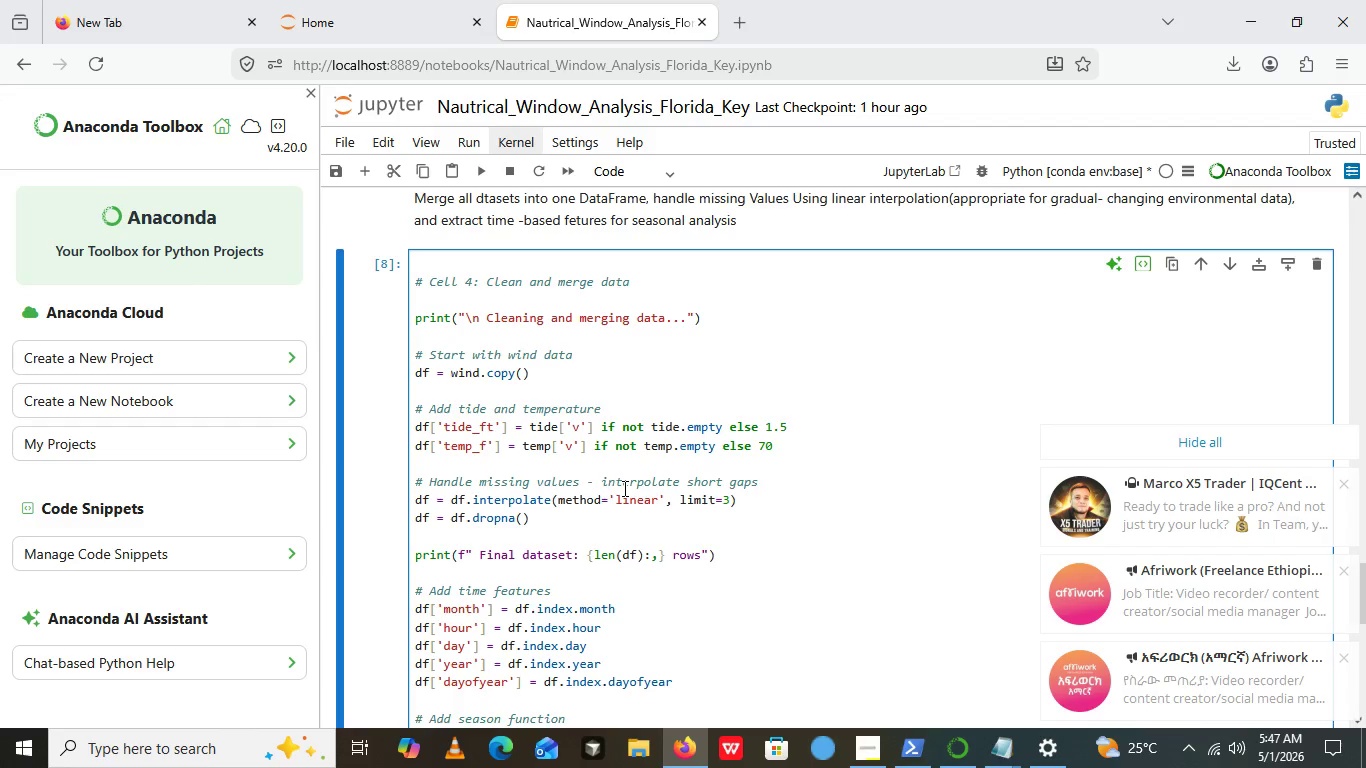 
wait(9.38)
 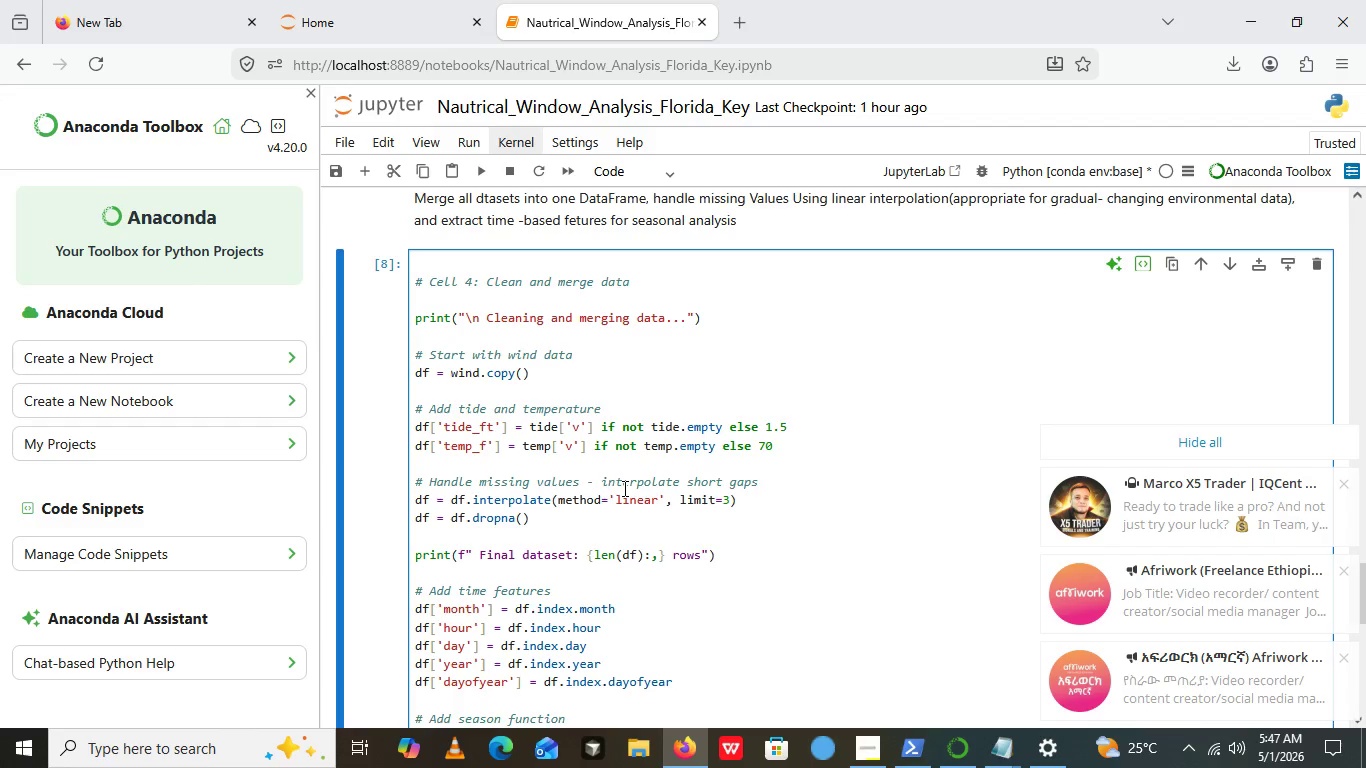 
left_click([639, 411])
 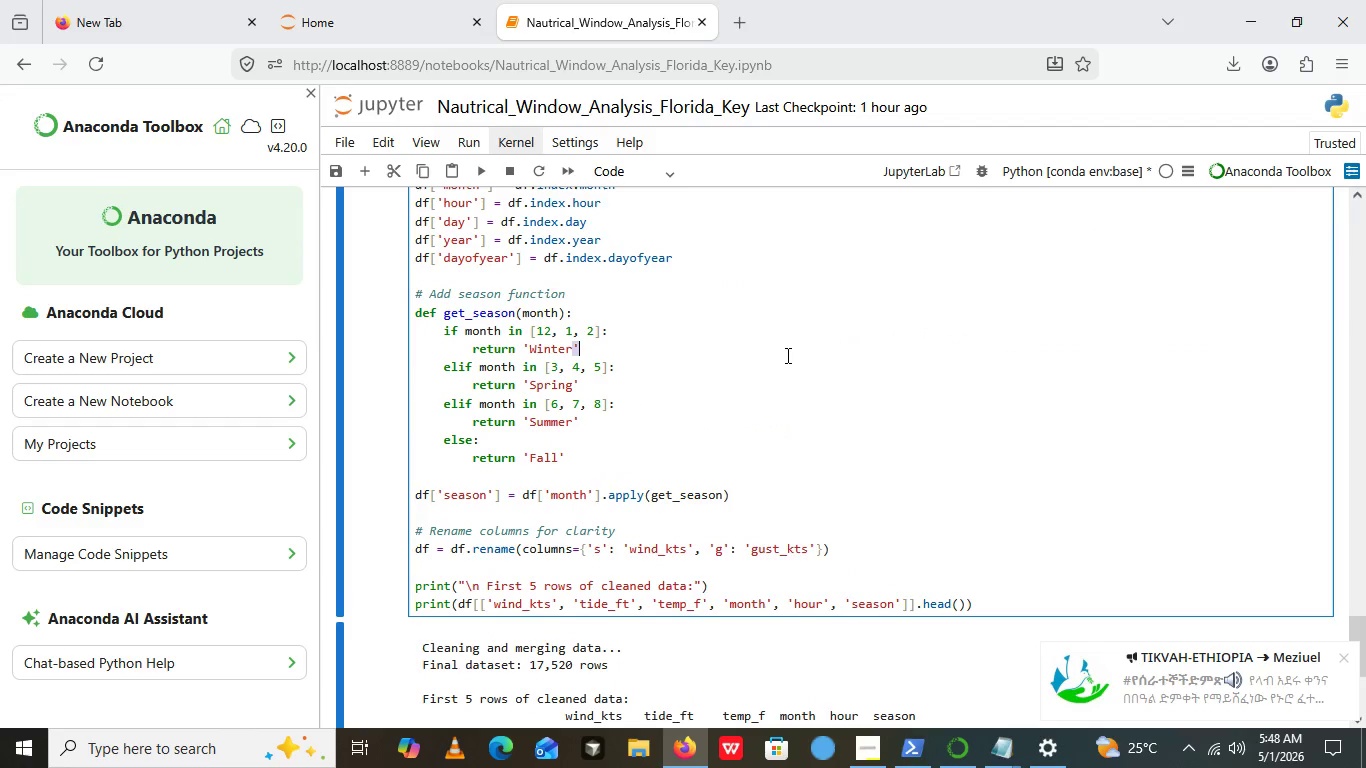 
double_click([786, 355])
 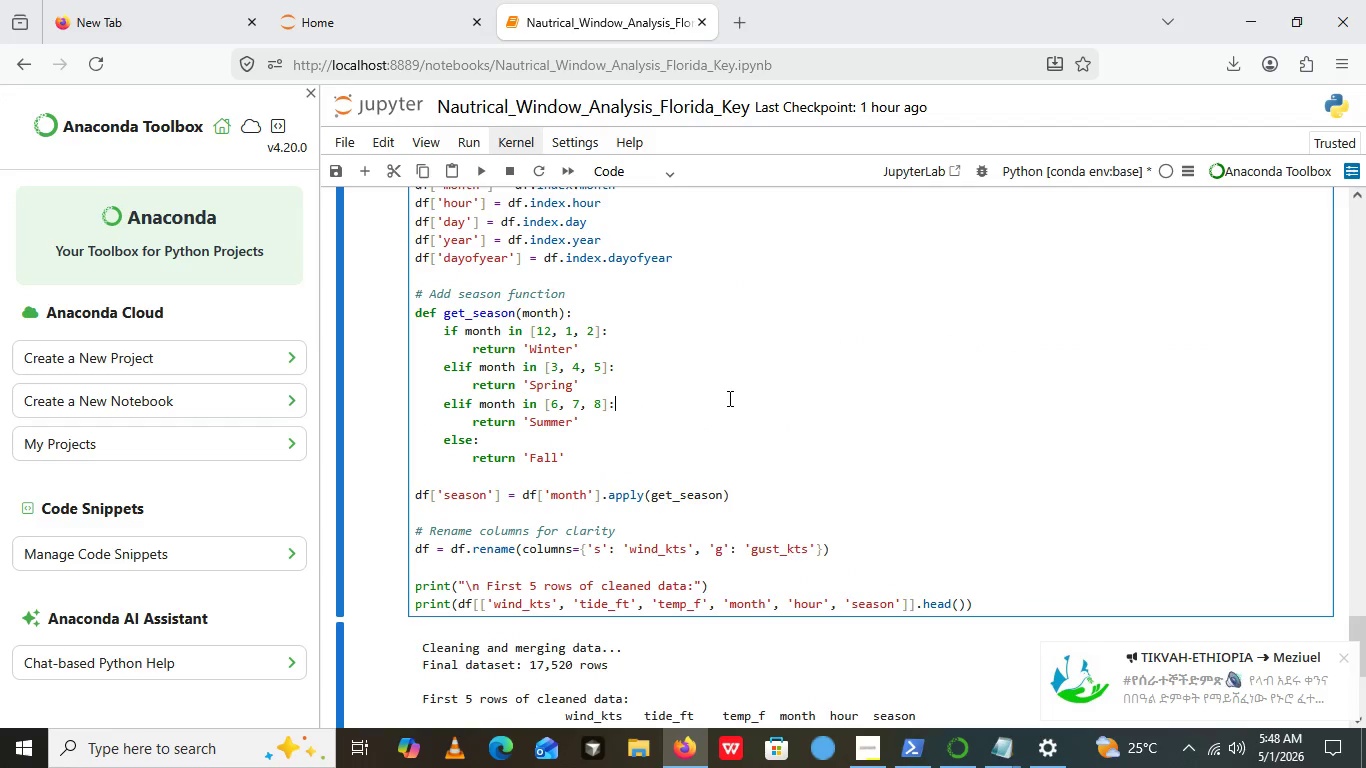 
left_click([728, 398])
 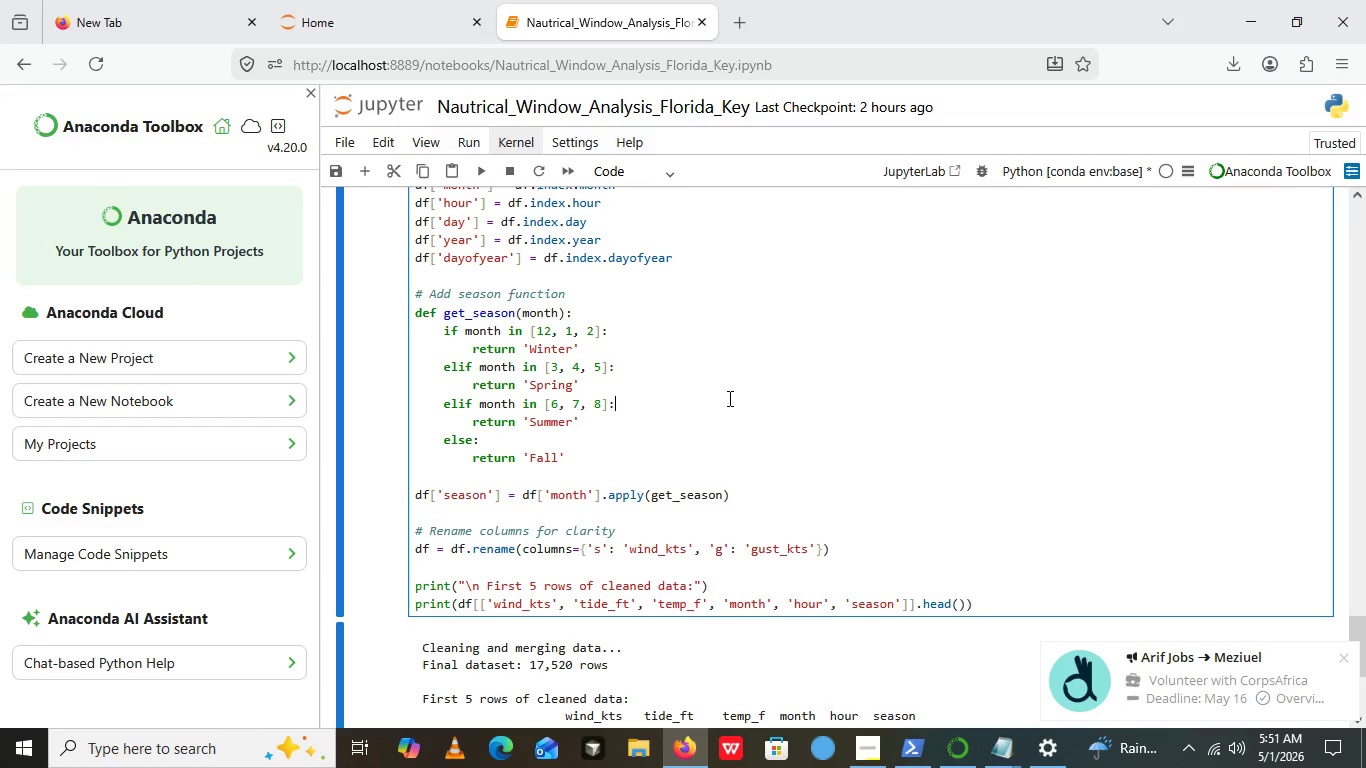 
wait(214.52)
 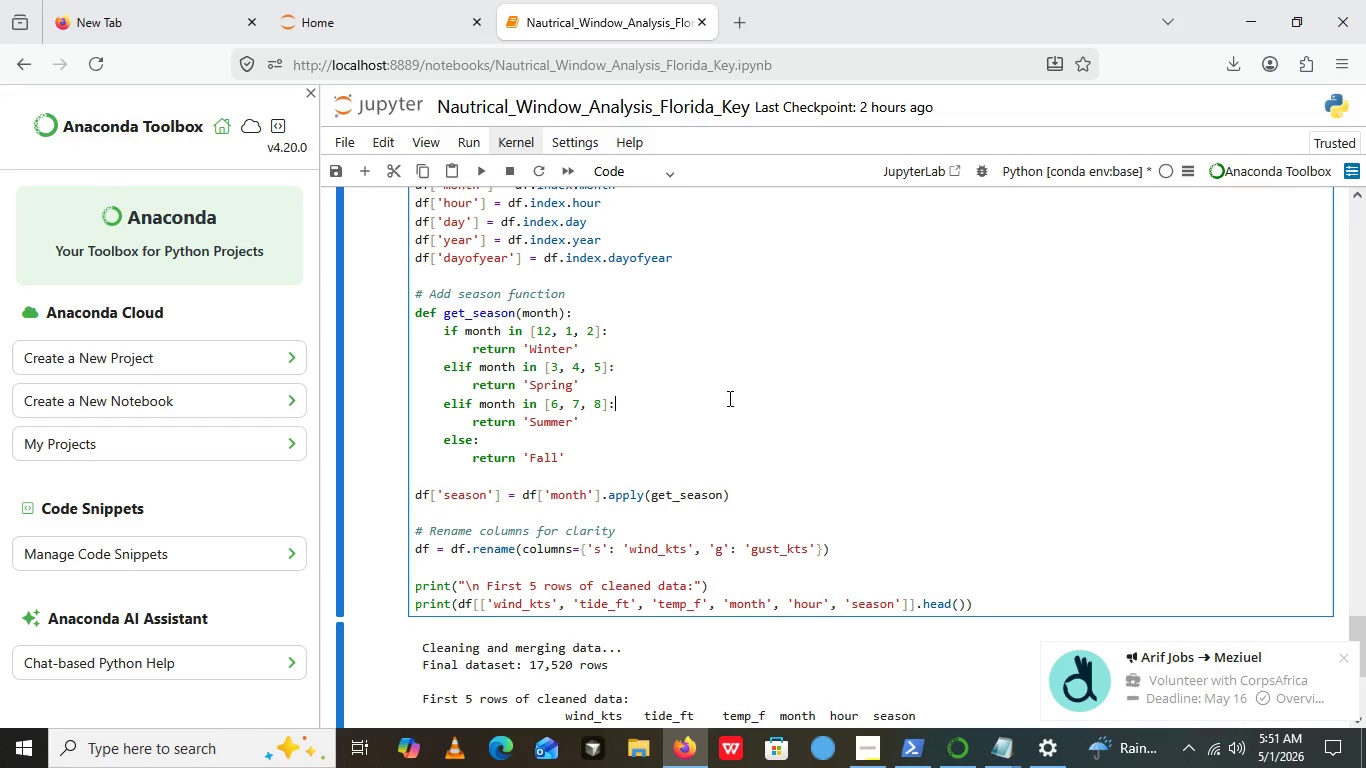 
left_click([744, 551])
 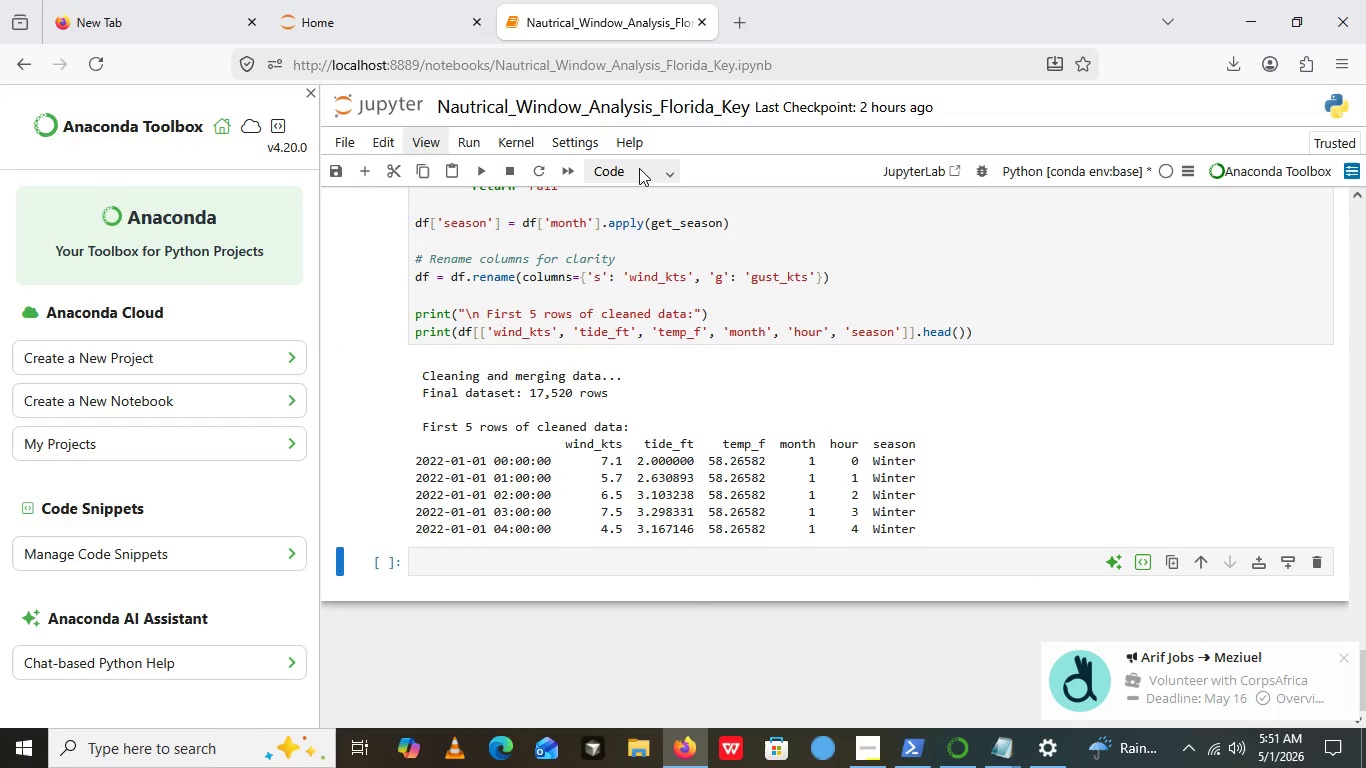 
left_click([639, 168])
 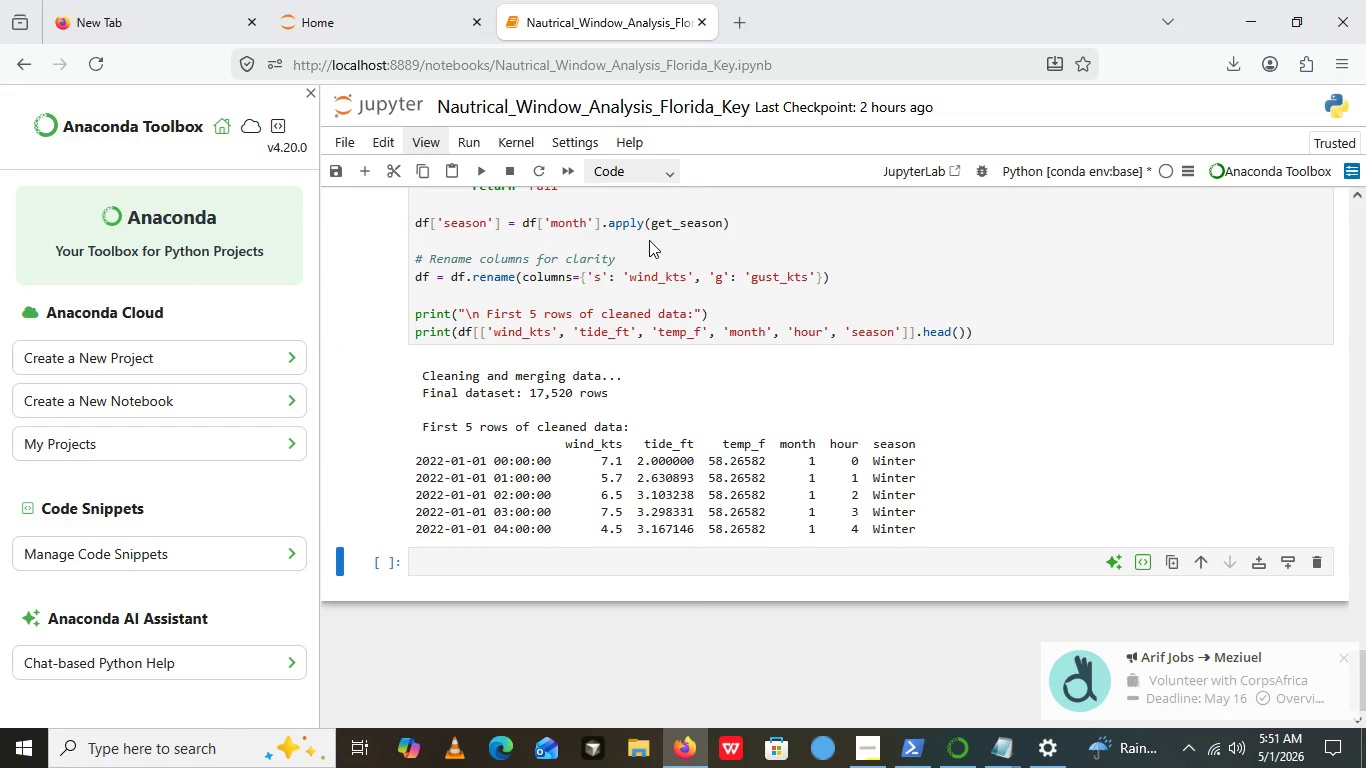 
left_click([649, 240])
 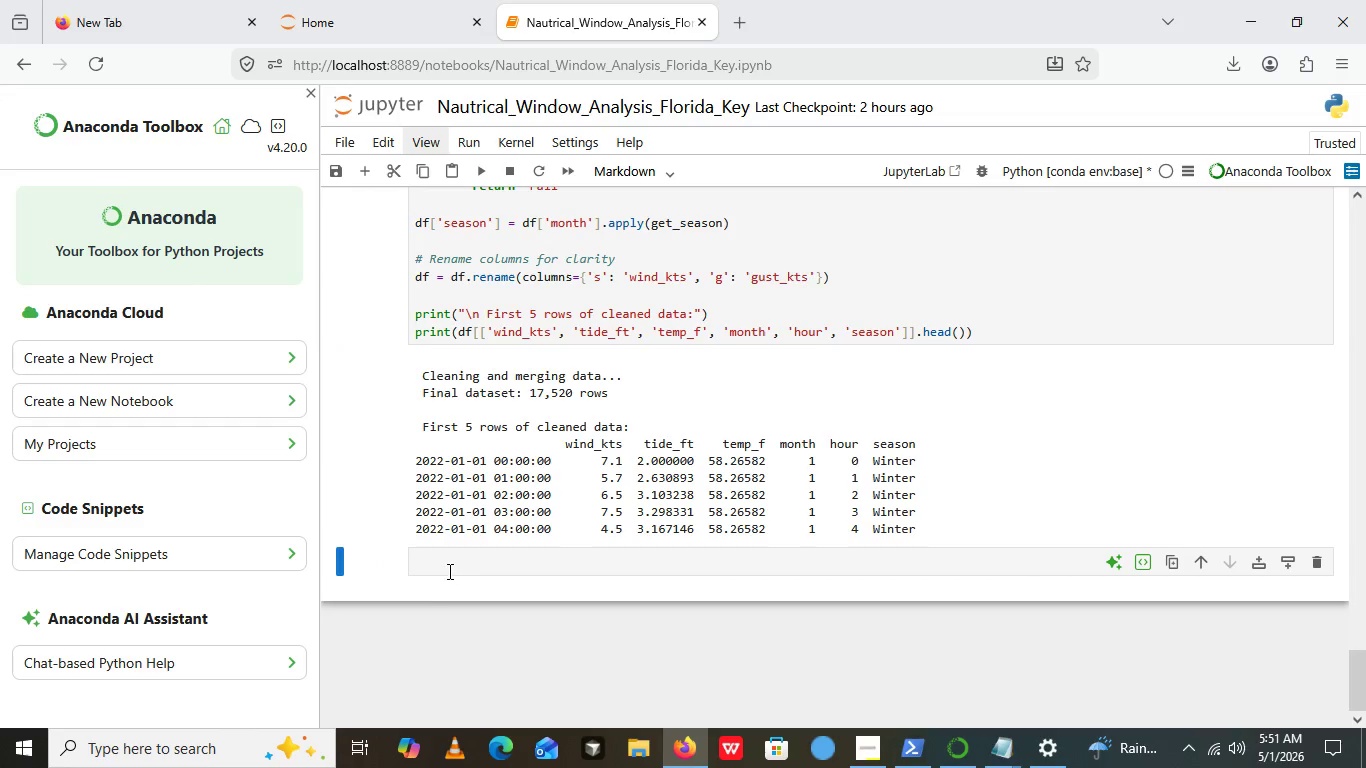 
left_click([448, 571])
 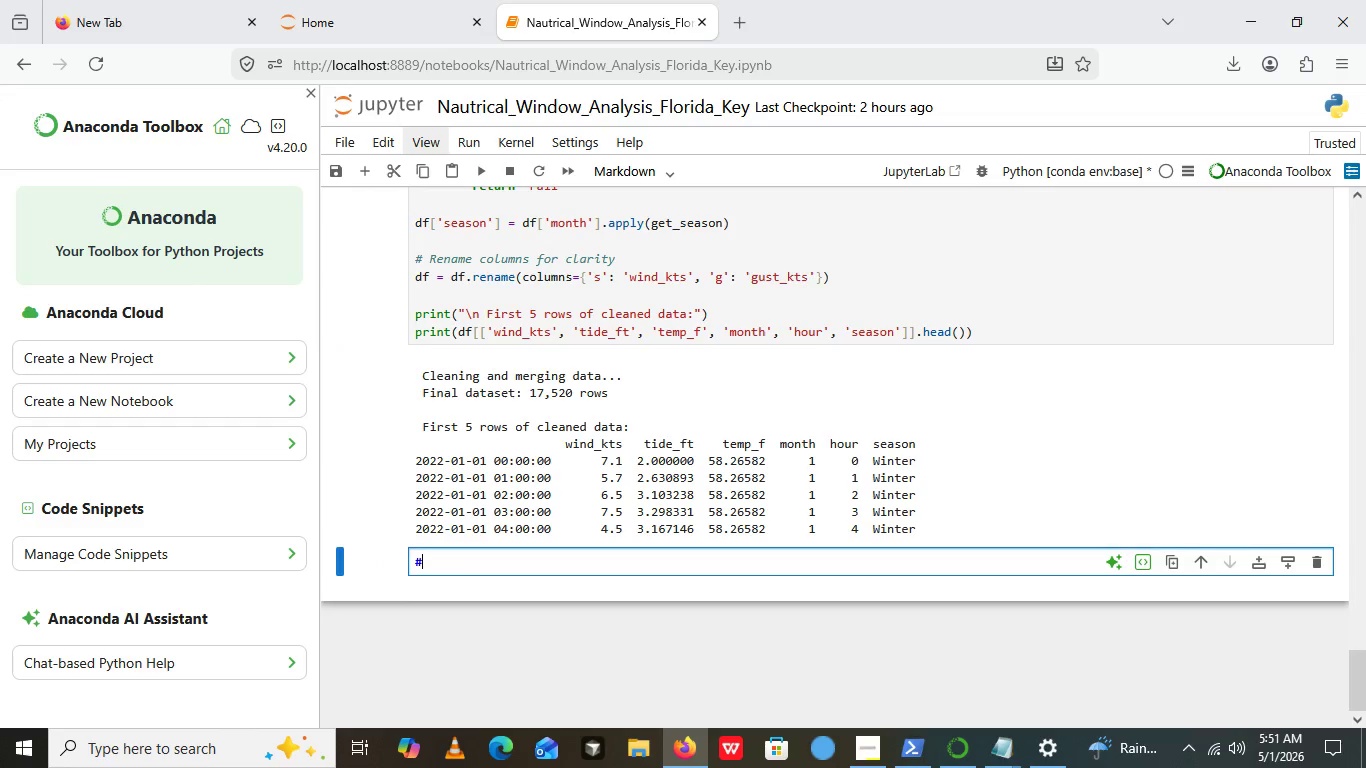 
key(Shift+3)
 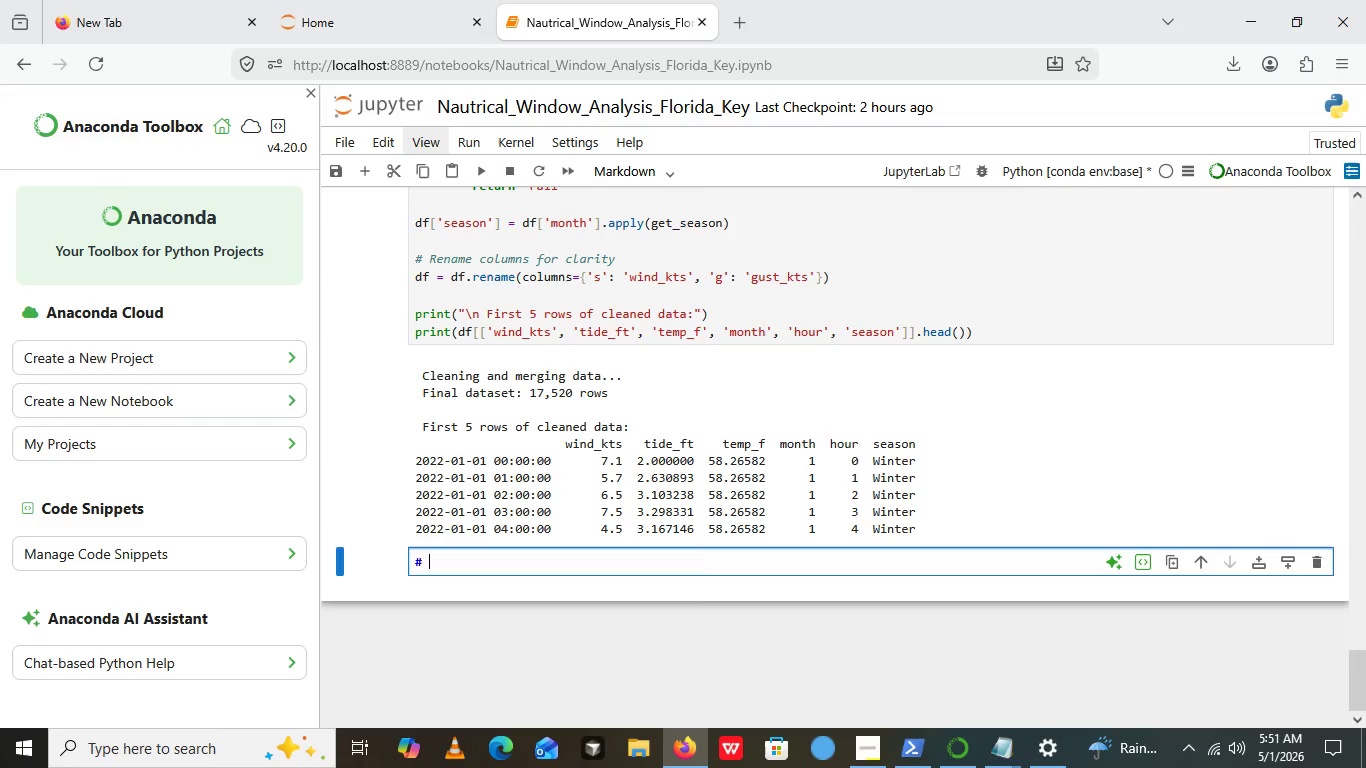 
key(Space)
 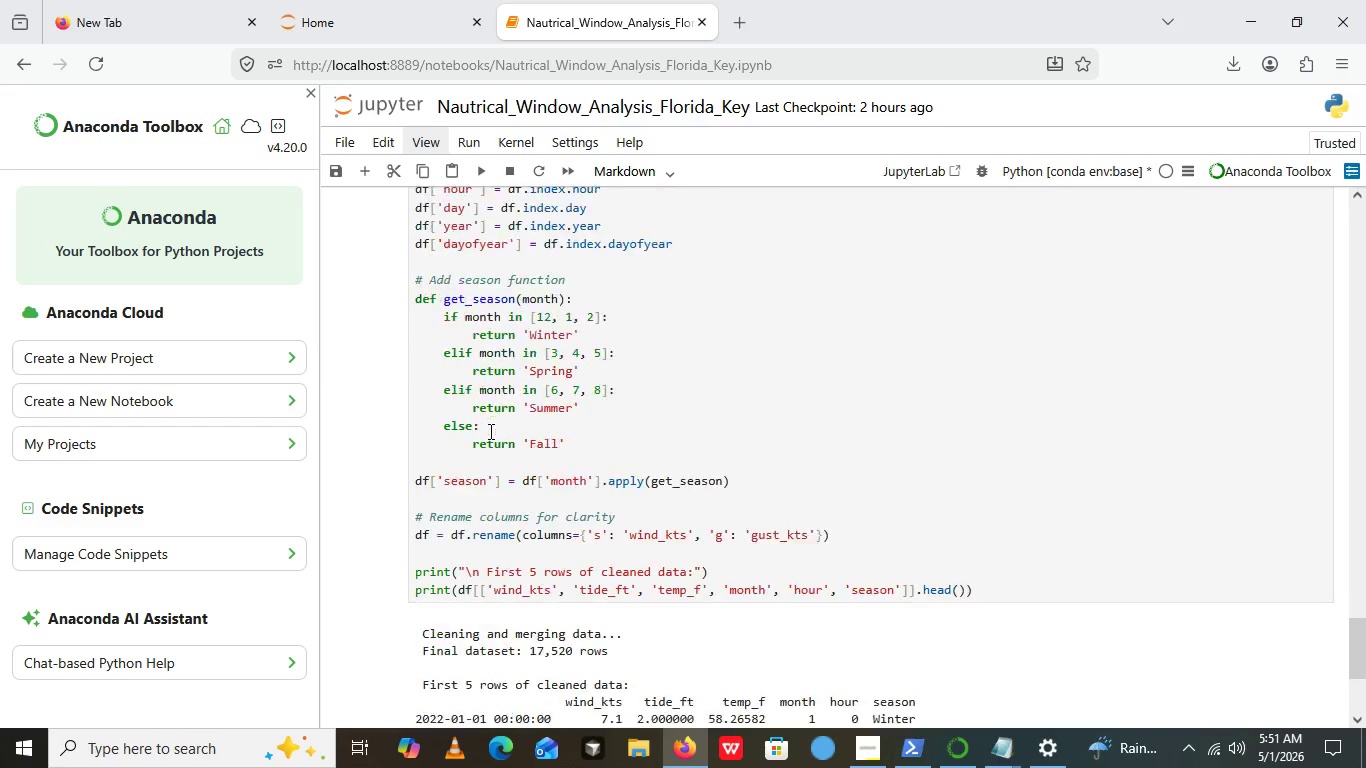 
wait(15.77)
 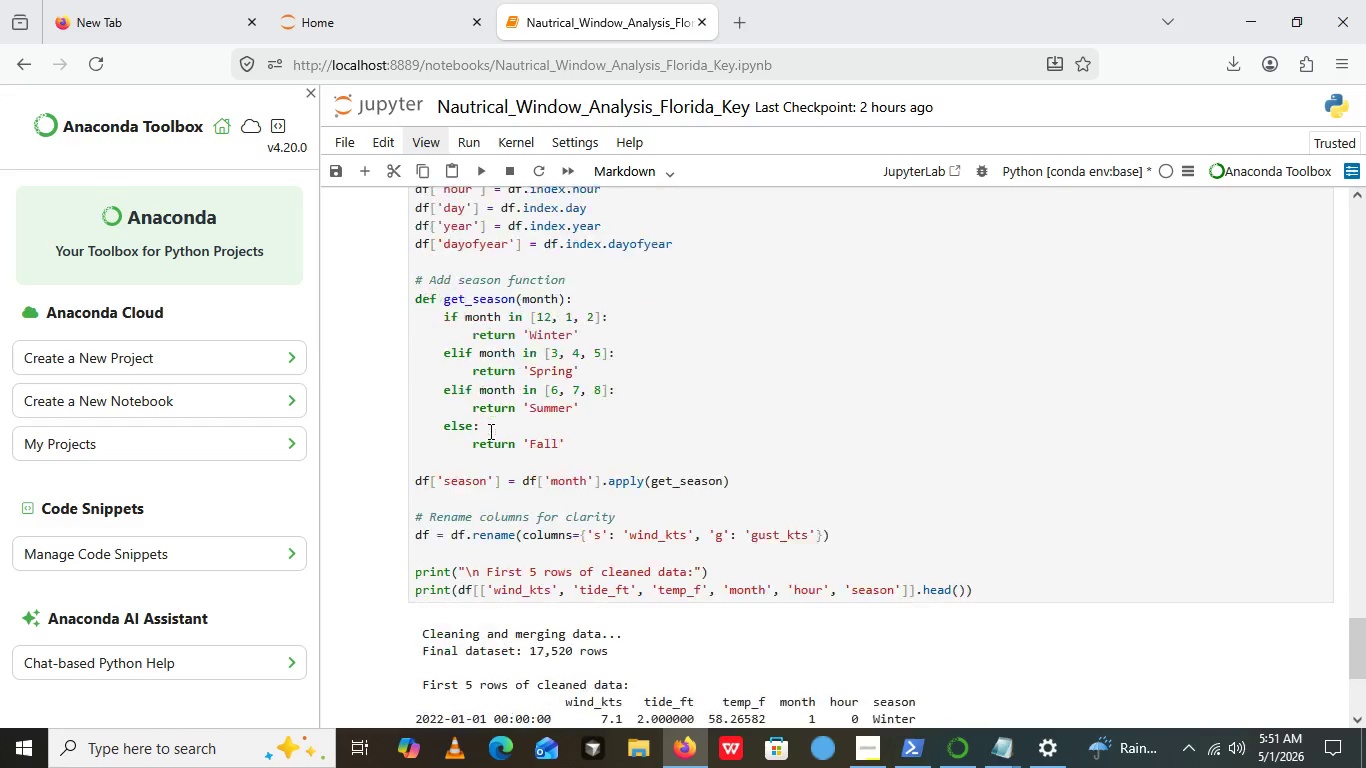 
hold_key(key=ShiftLeft, duration=0.41)
 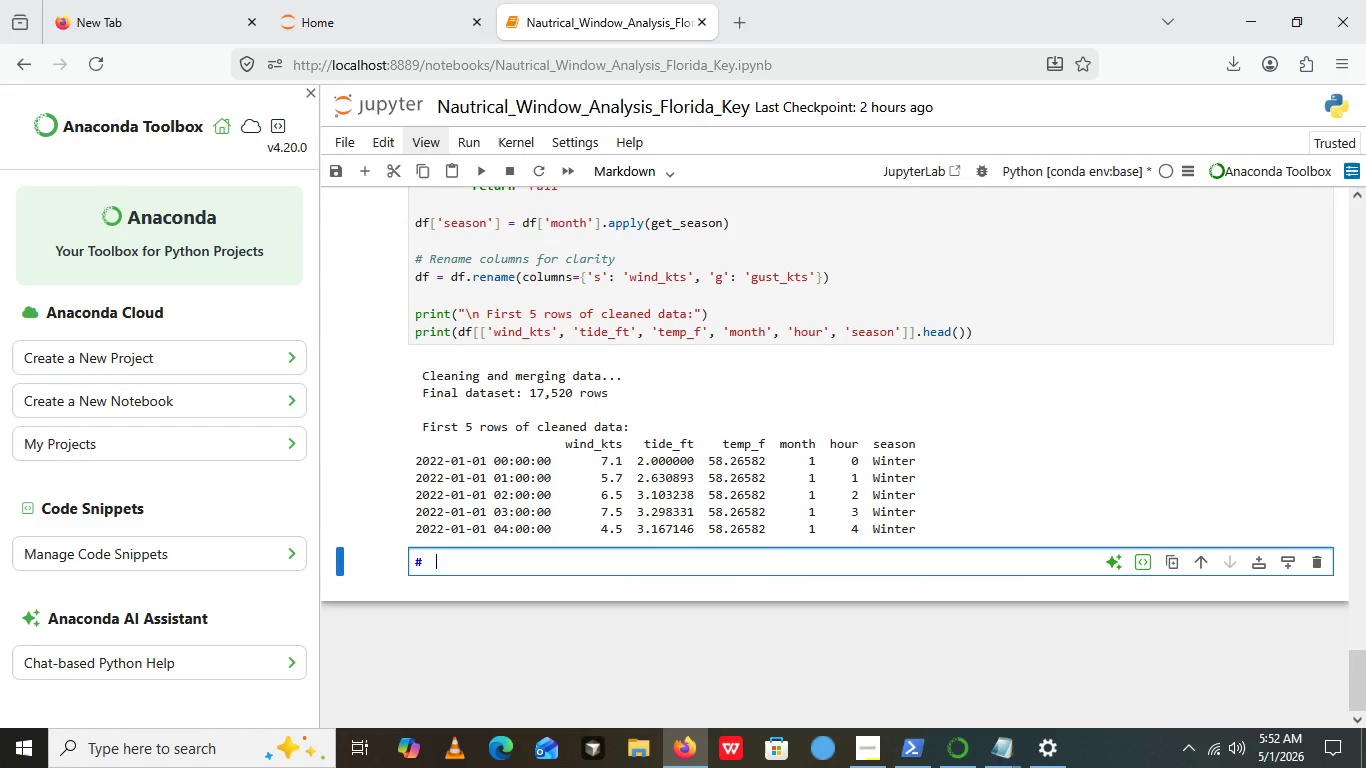 
type( Calculating)
 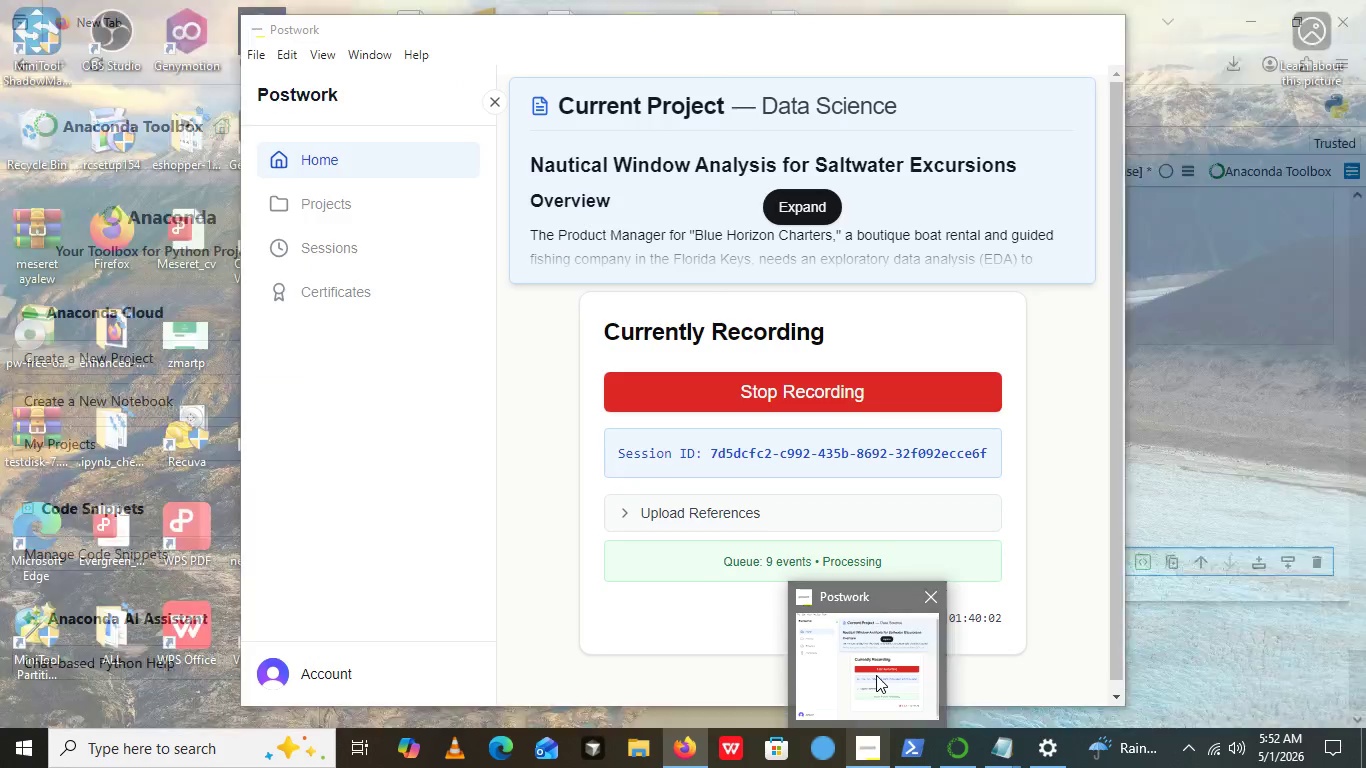 
left_click([876, 675])